 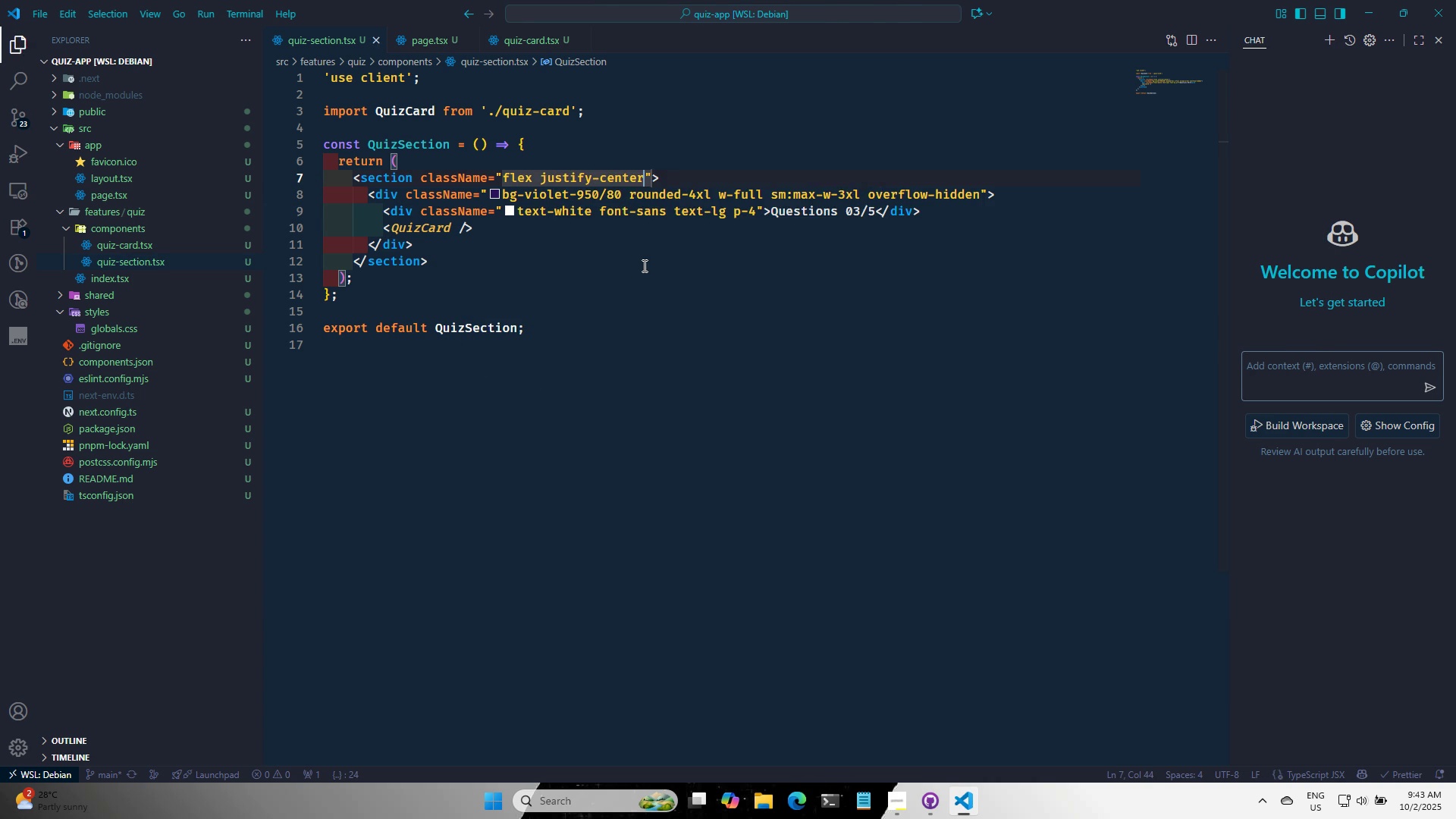 
key(Control+S)
 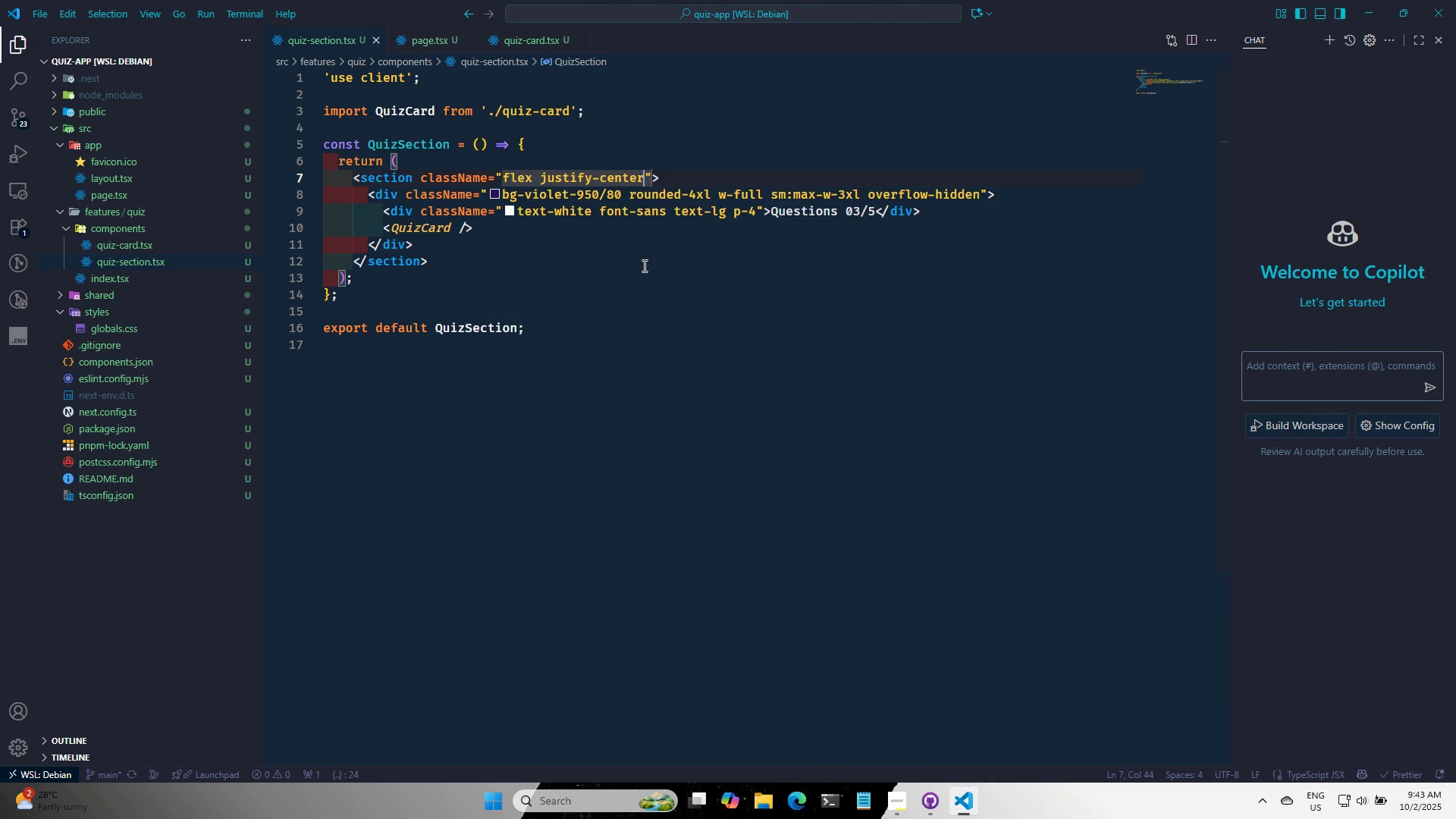 
key(Alt+AltLeft)
 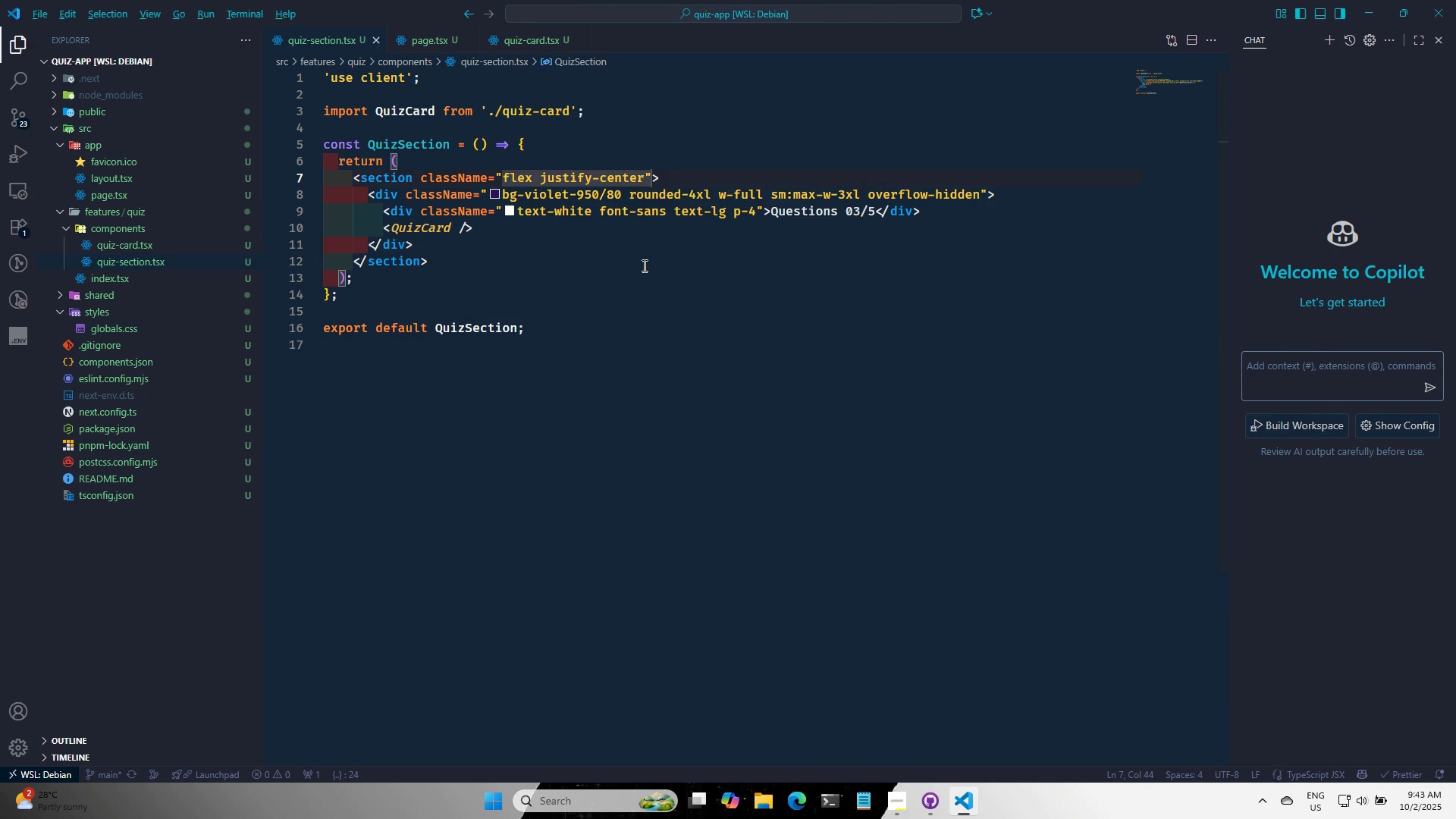 
key(Alt+Tab)
 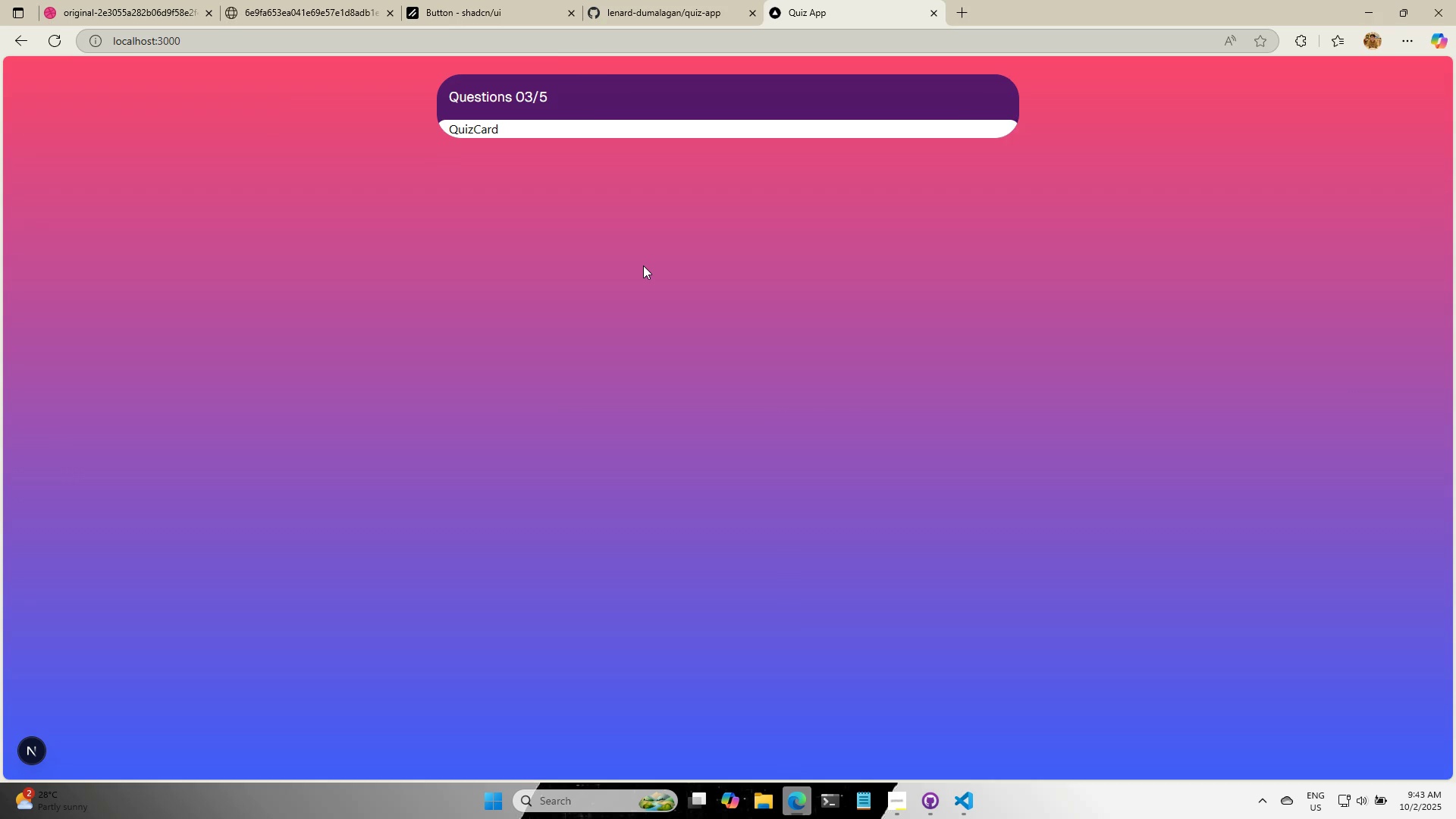 
key(Alt+AltLeft)
 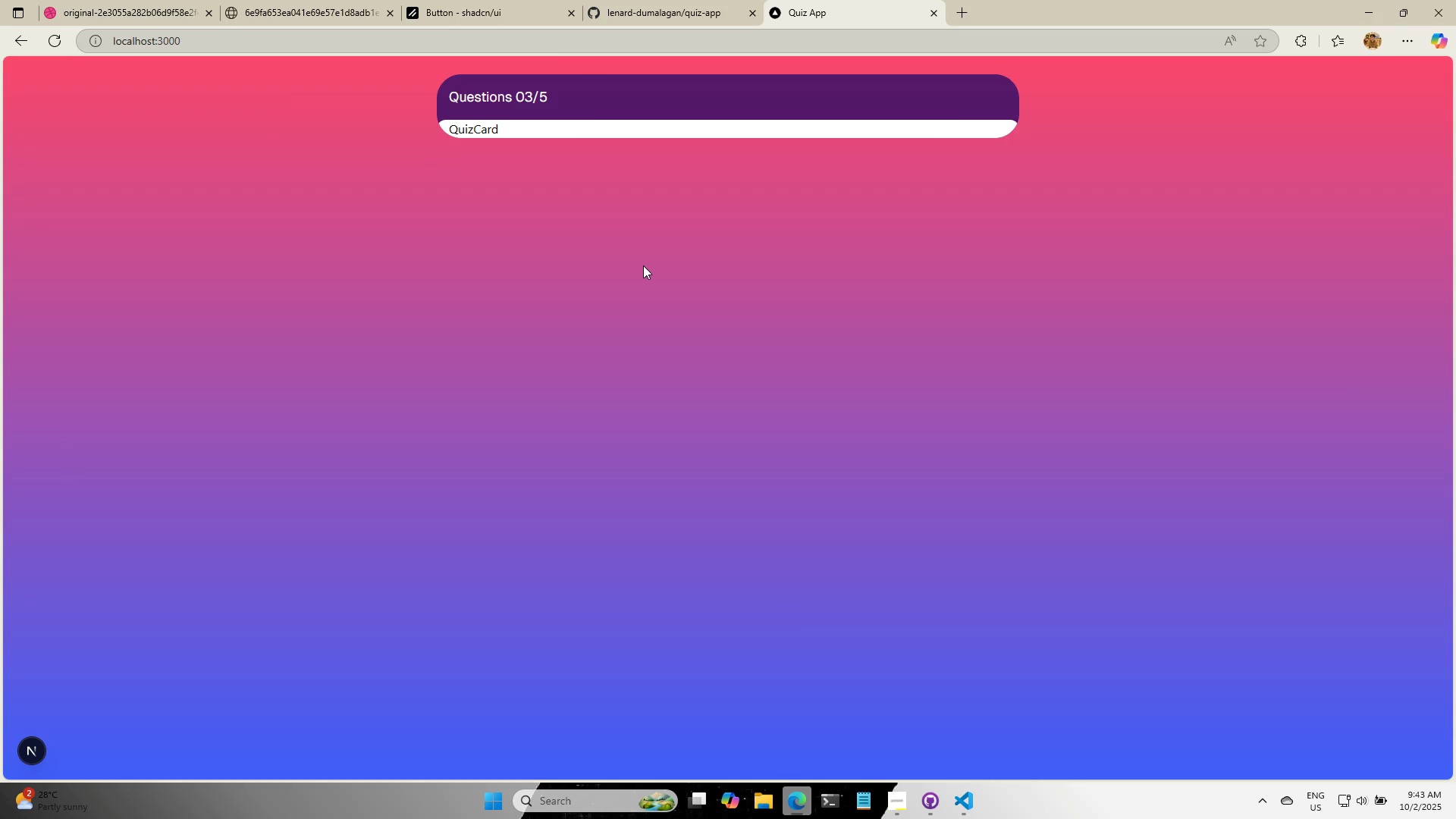 
key(Alt+Tab)
 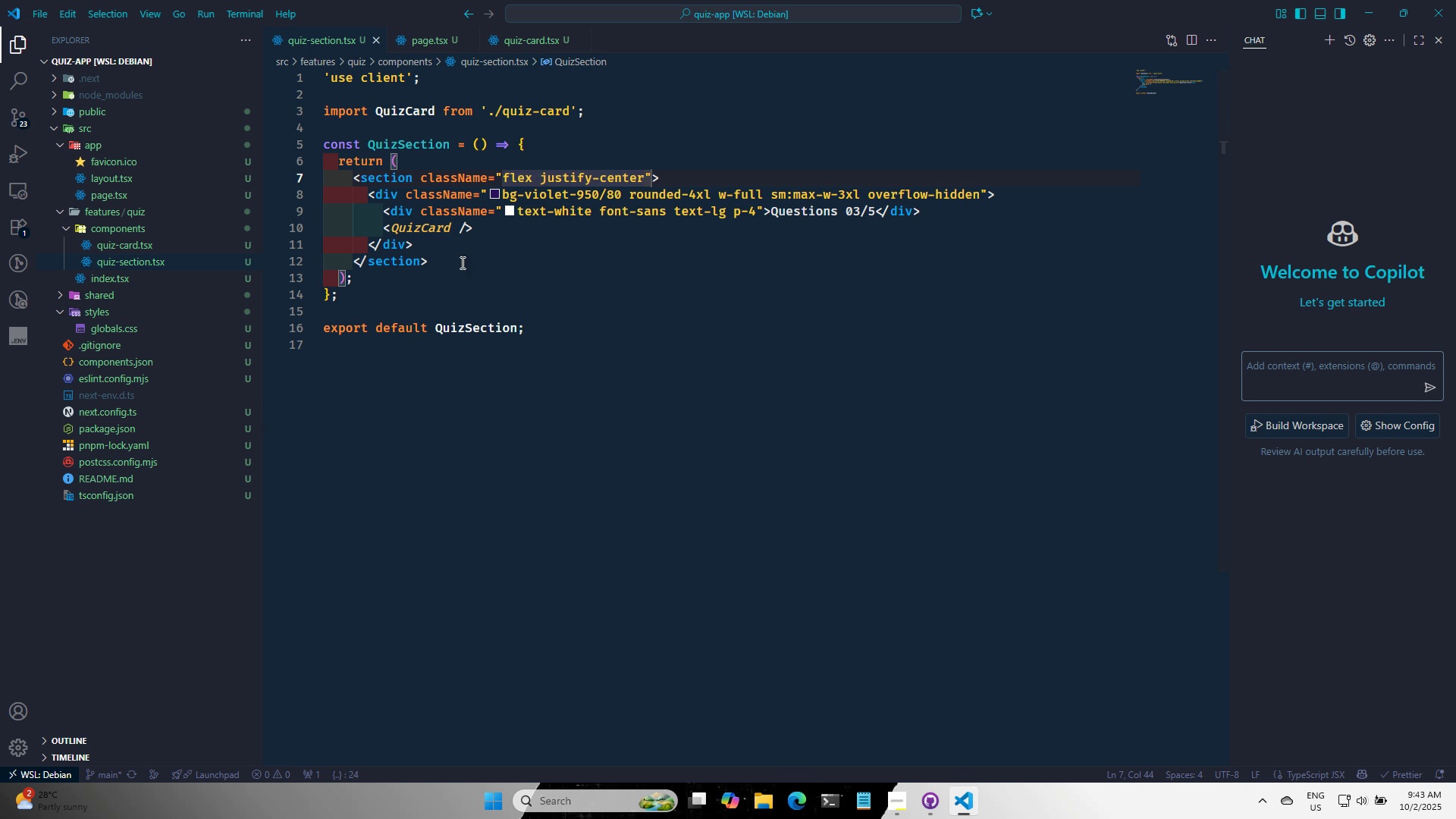 
left_click([516, 292])
 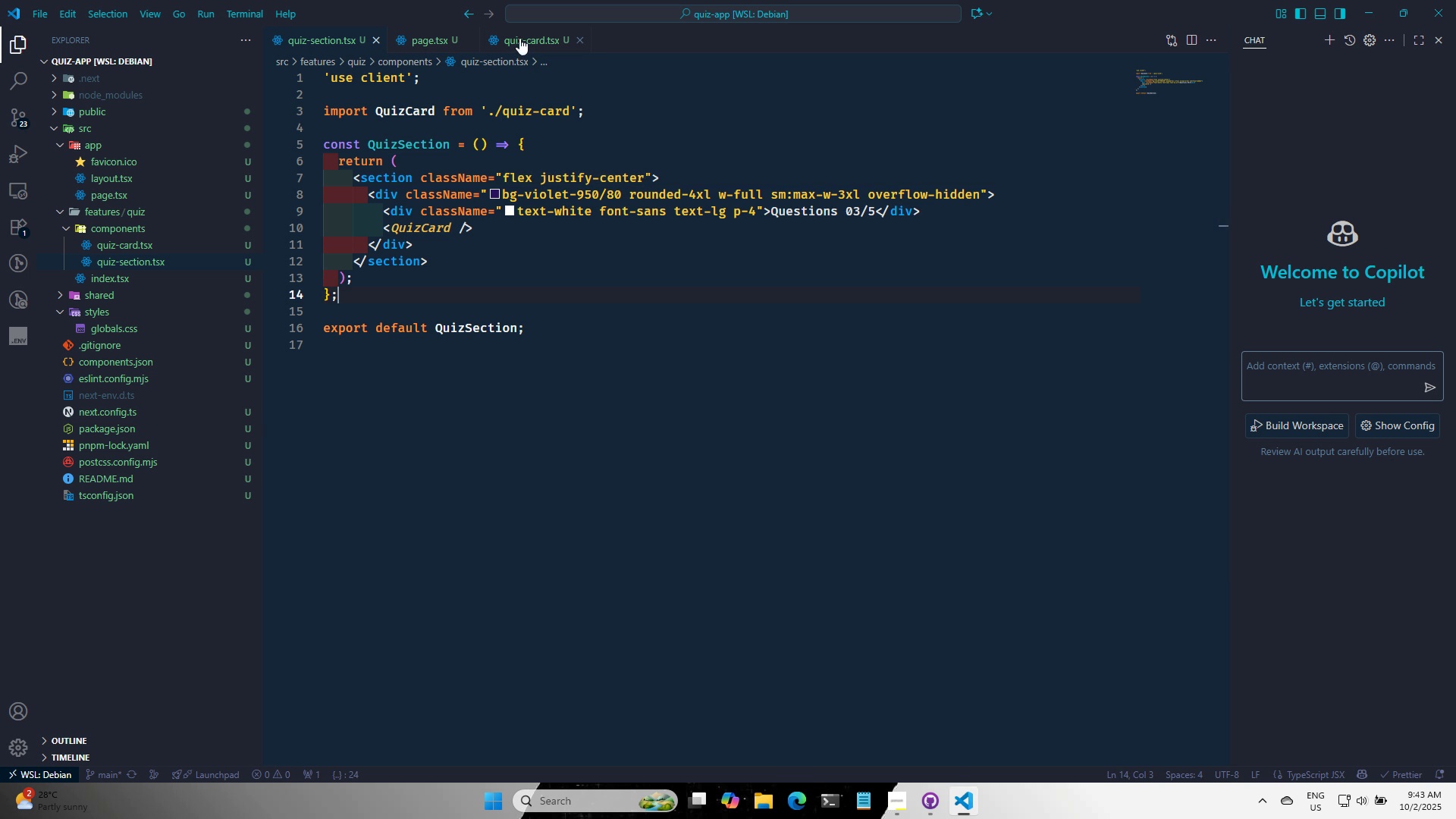 
left_click([427, 33])
 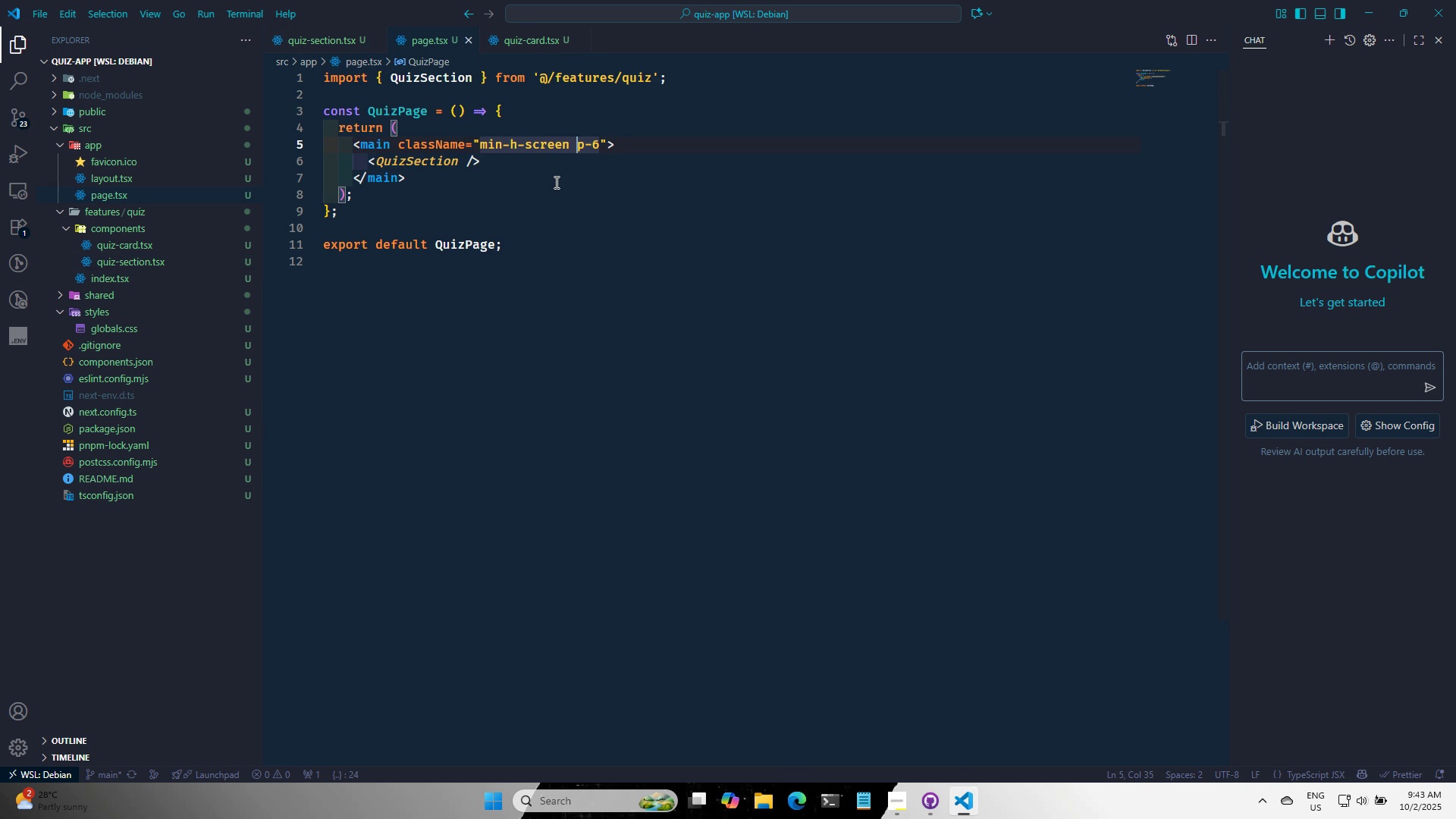 
left_click([529, 36])
 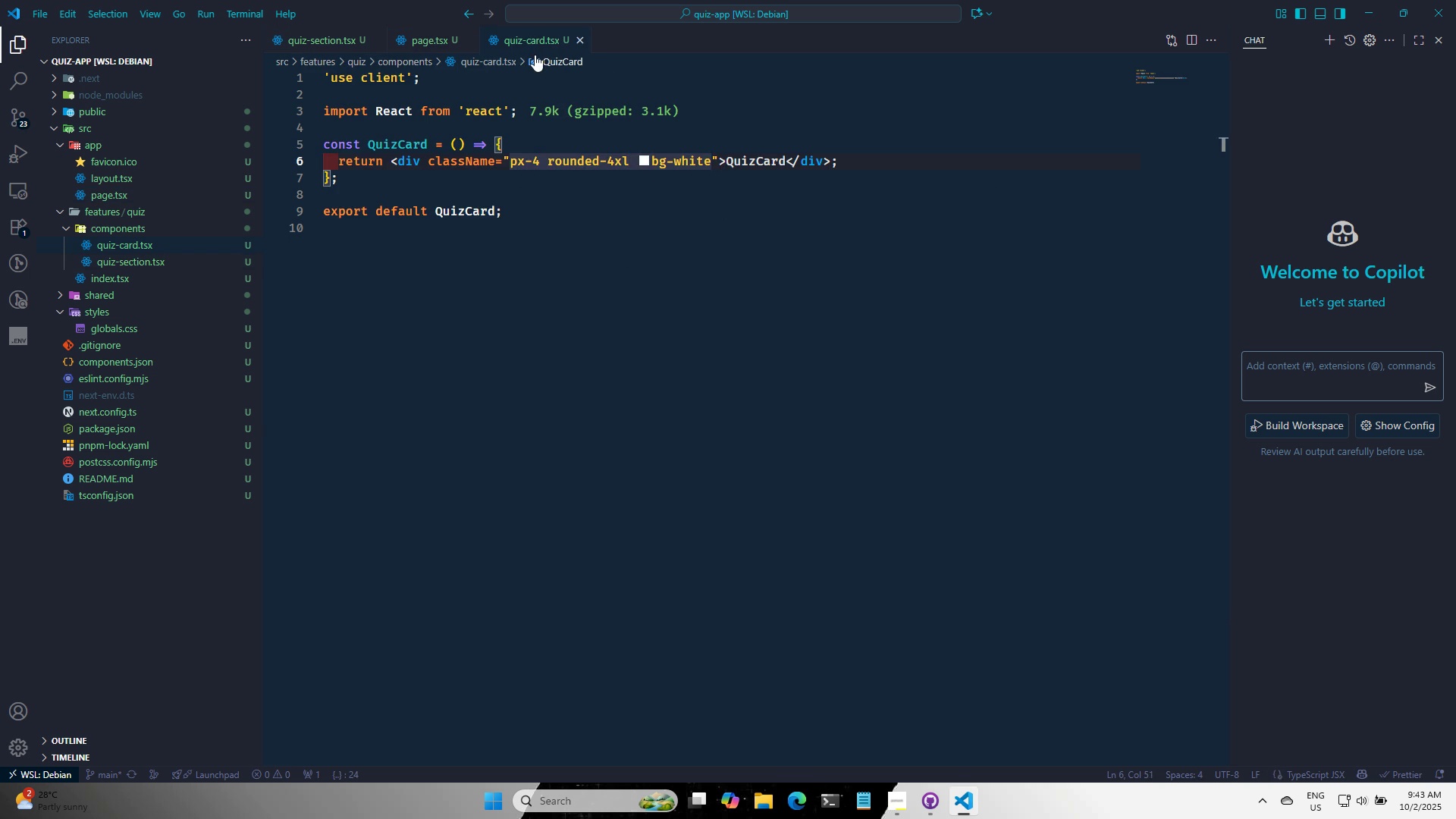 
key(Alt+AltLeft)
 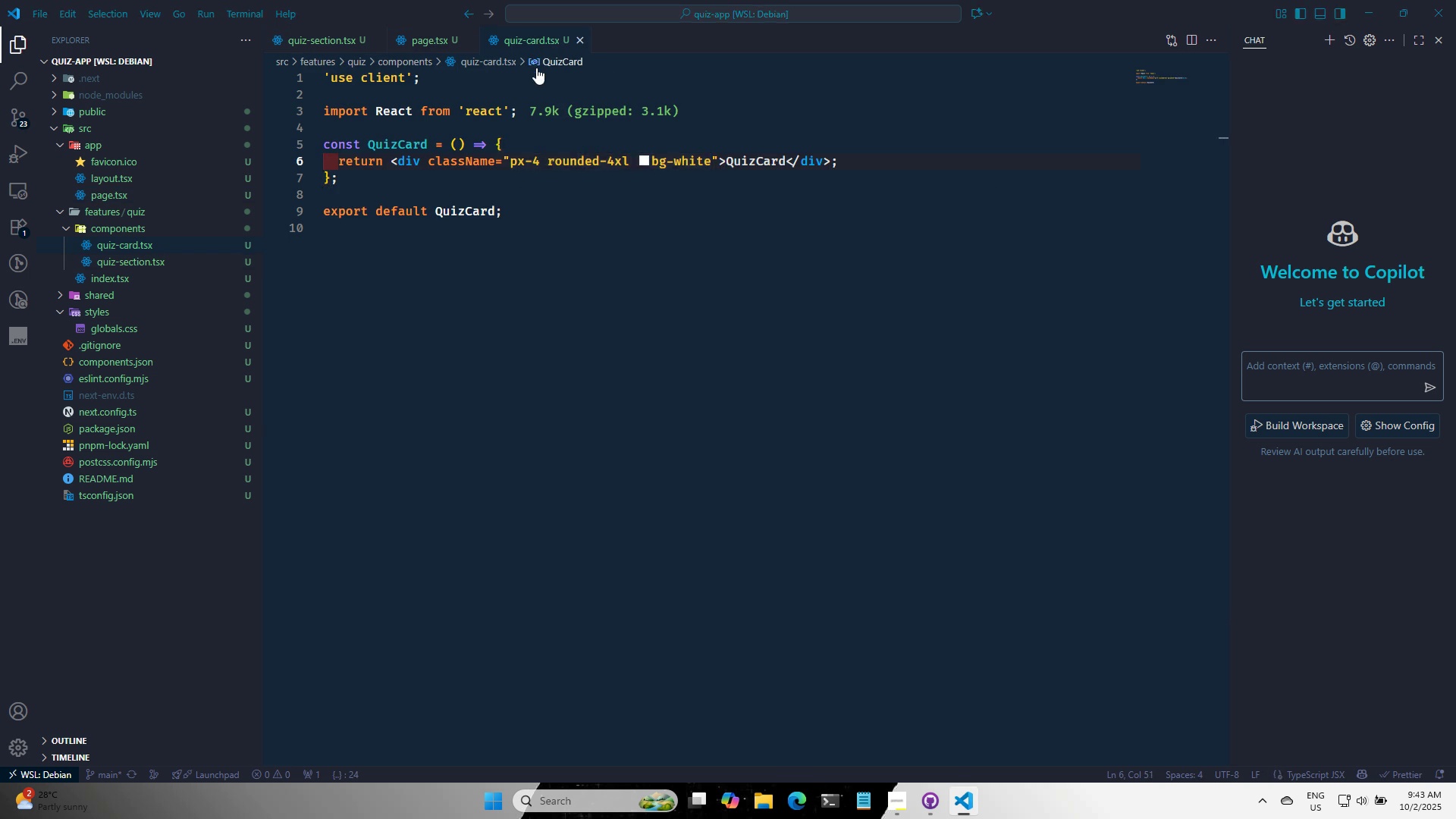 
key(Alt+Tab)
 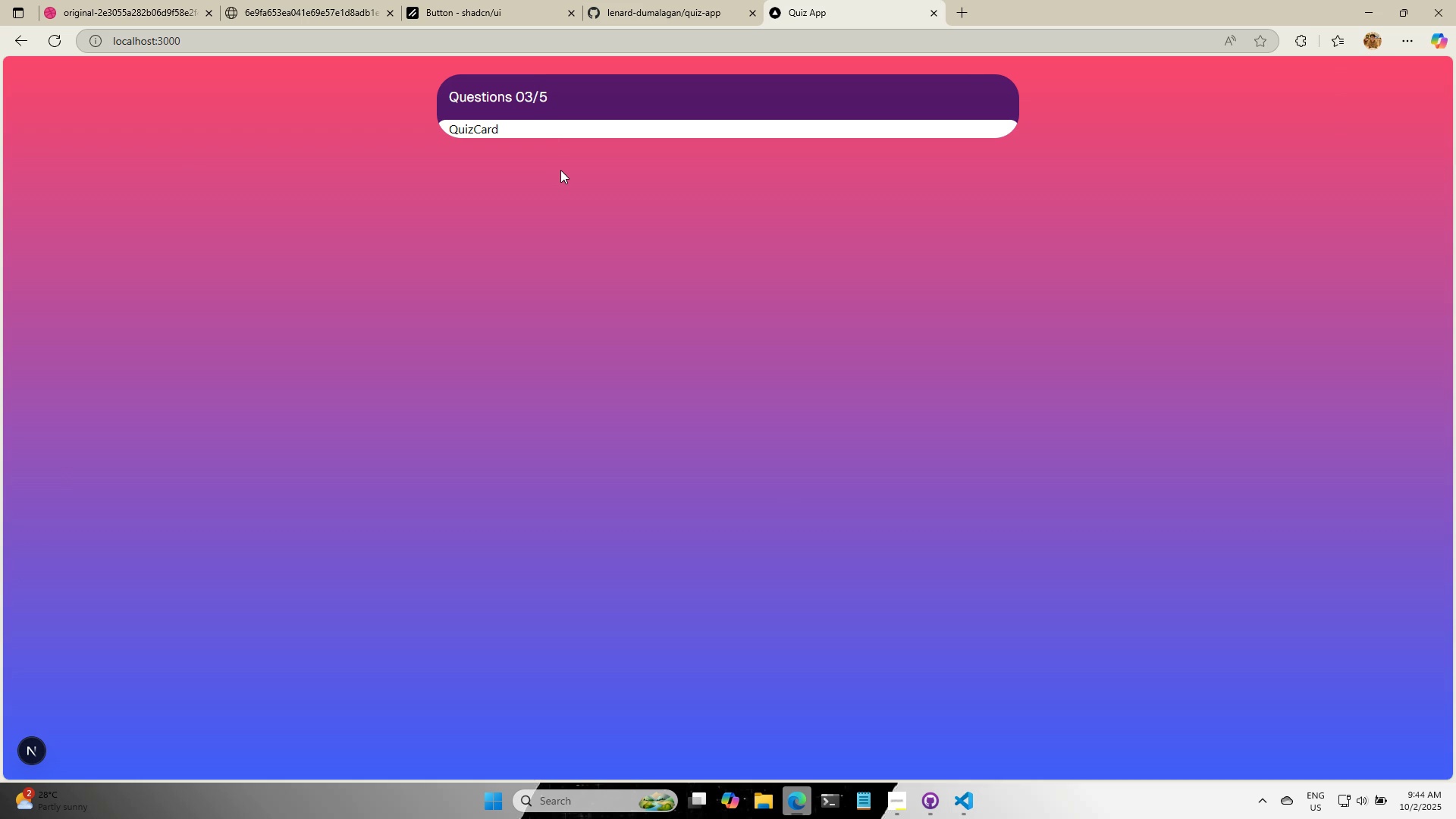 
key(Alt+AltLeft)
 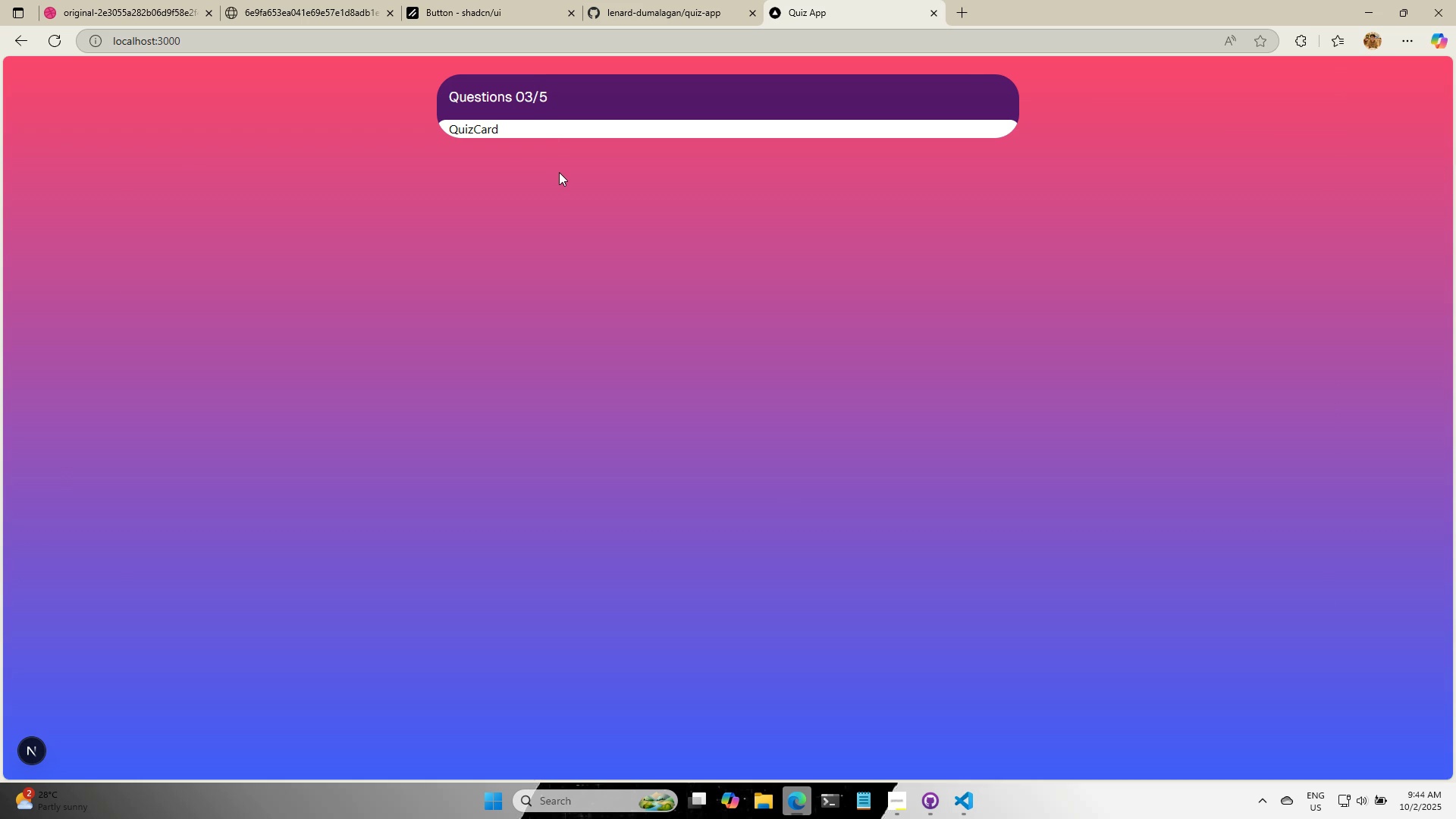 
key(Alt+Tab)
 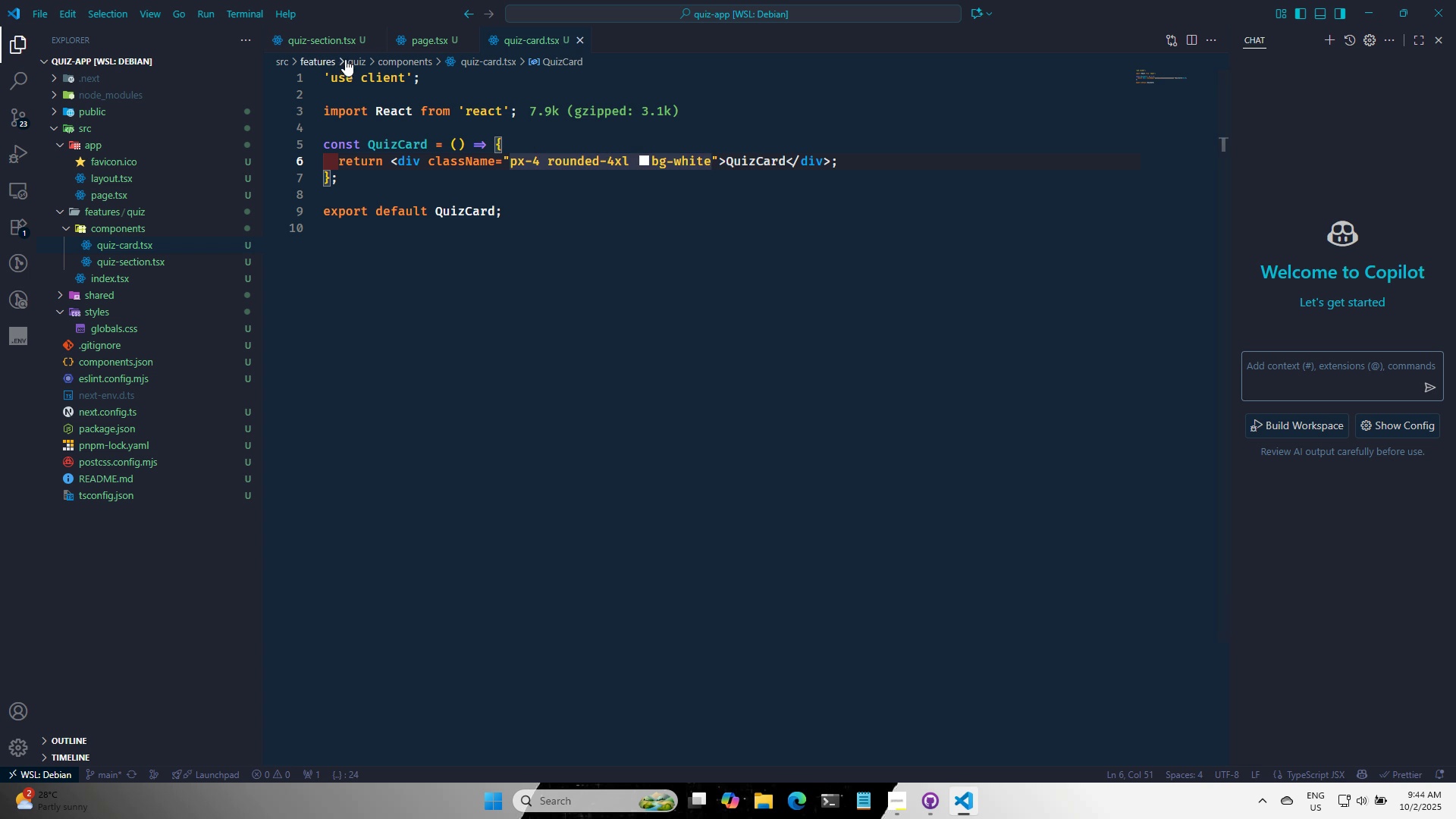 
left_click([335, 42])
 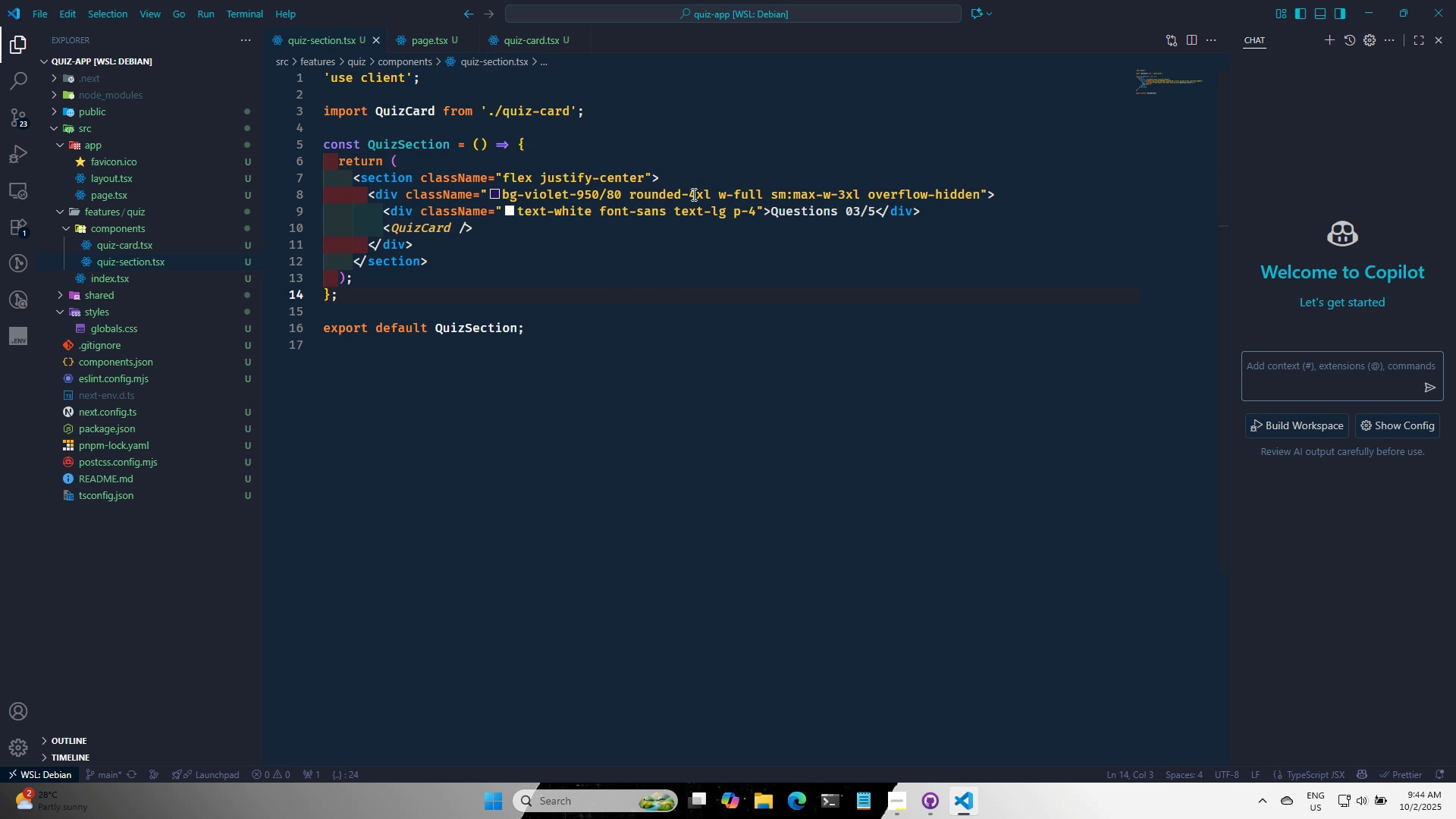 
left_click([693, 193])
 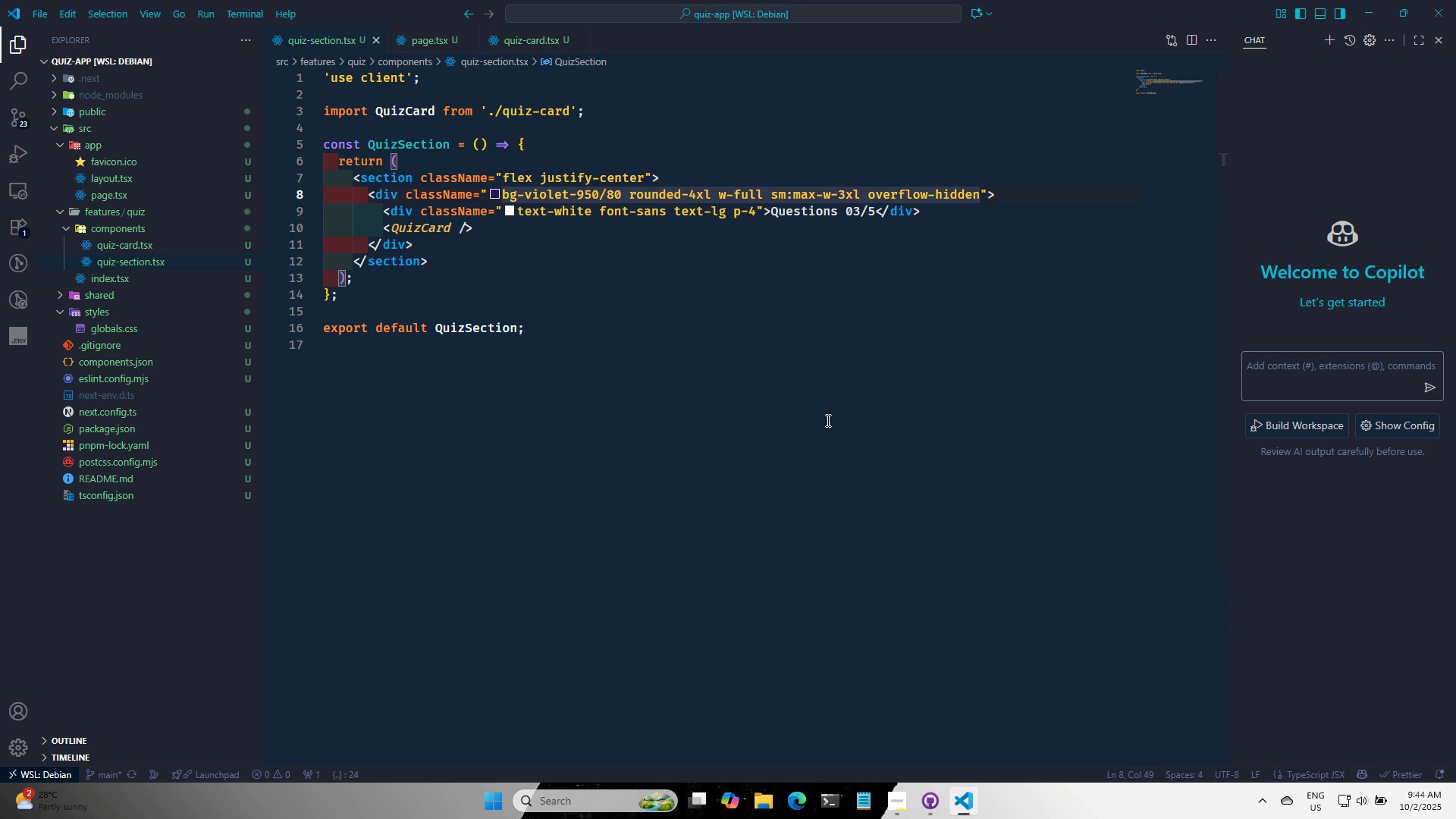 
key(Alt+Backspace)
 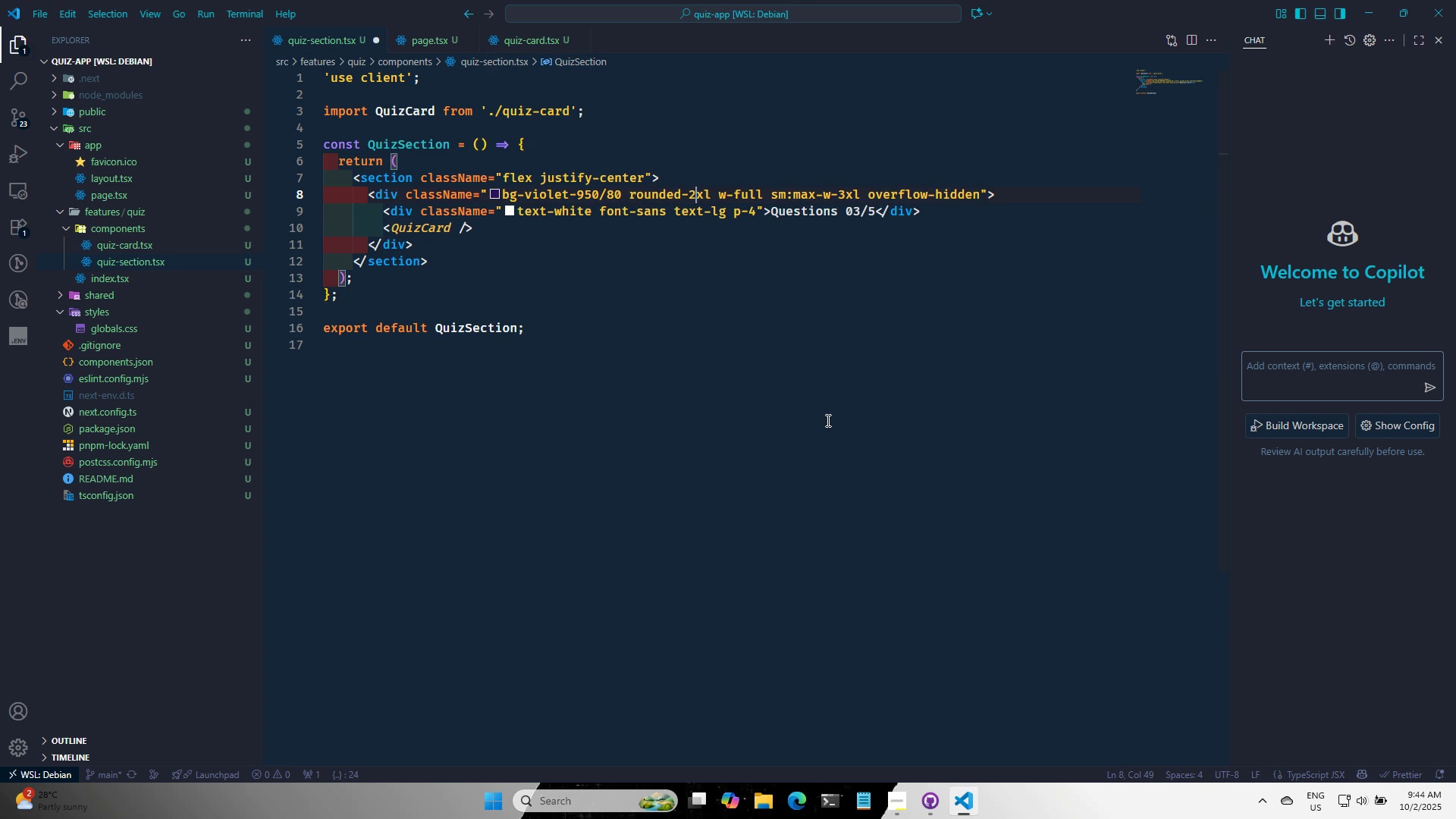 
key(2)